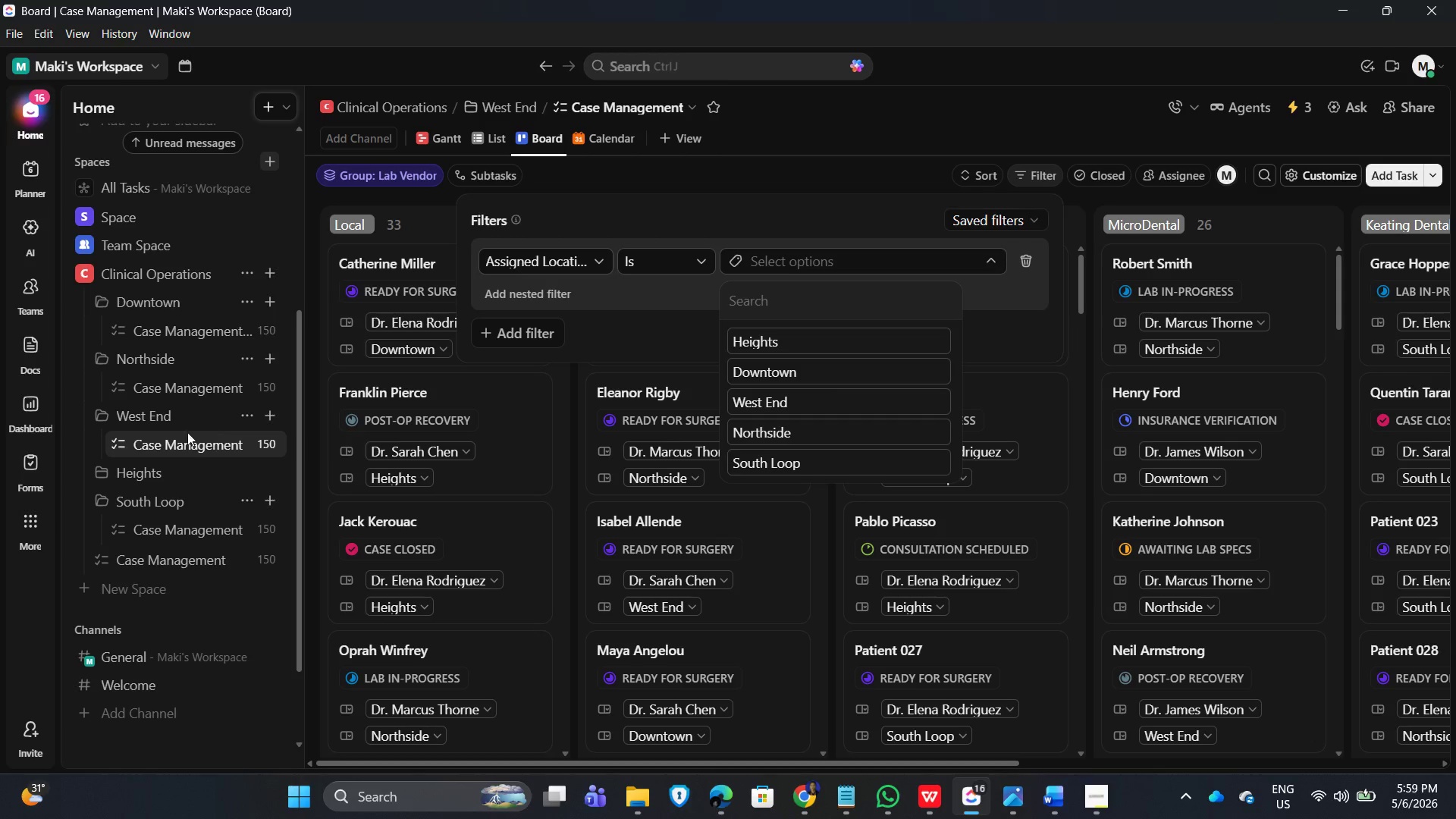 
left_click([596, 126])
 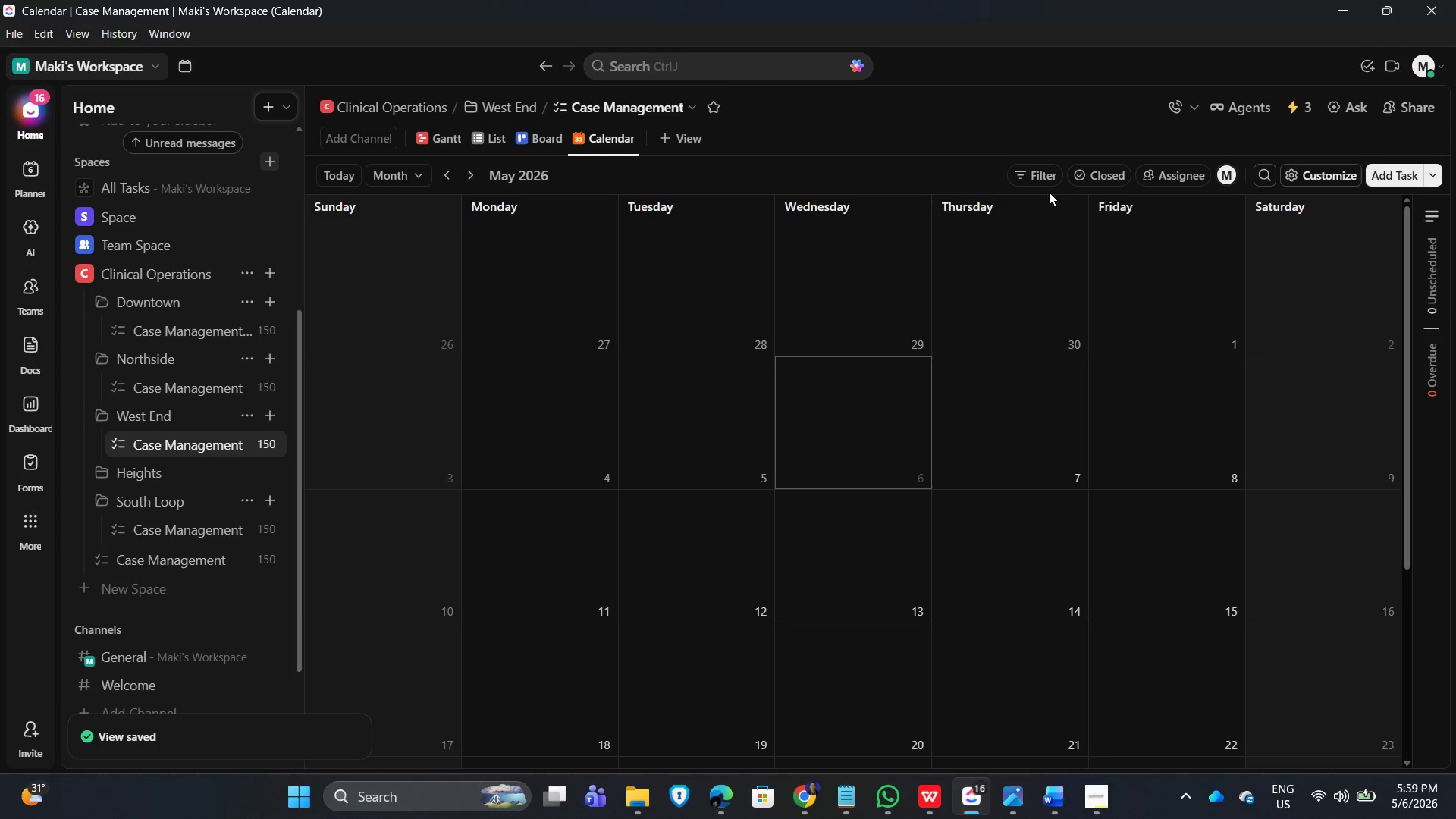 
left_click([1031, 171])
 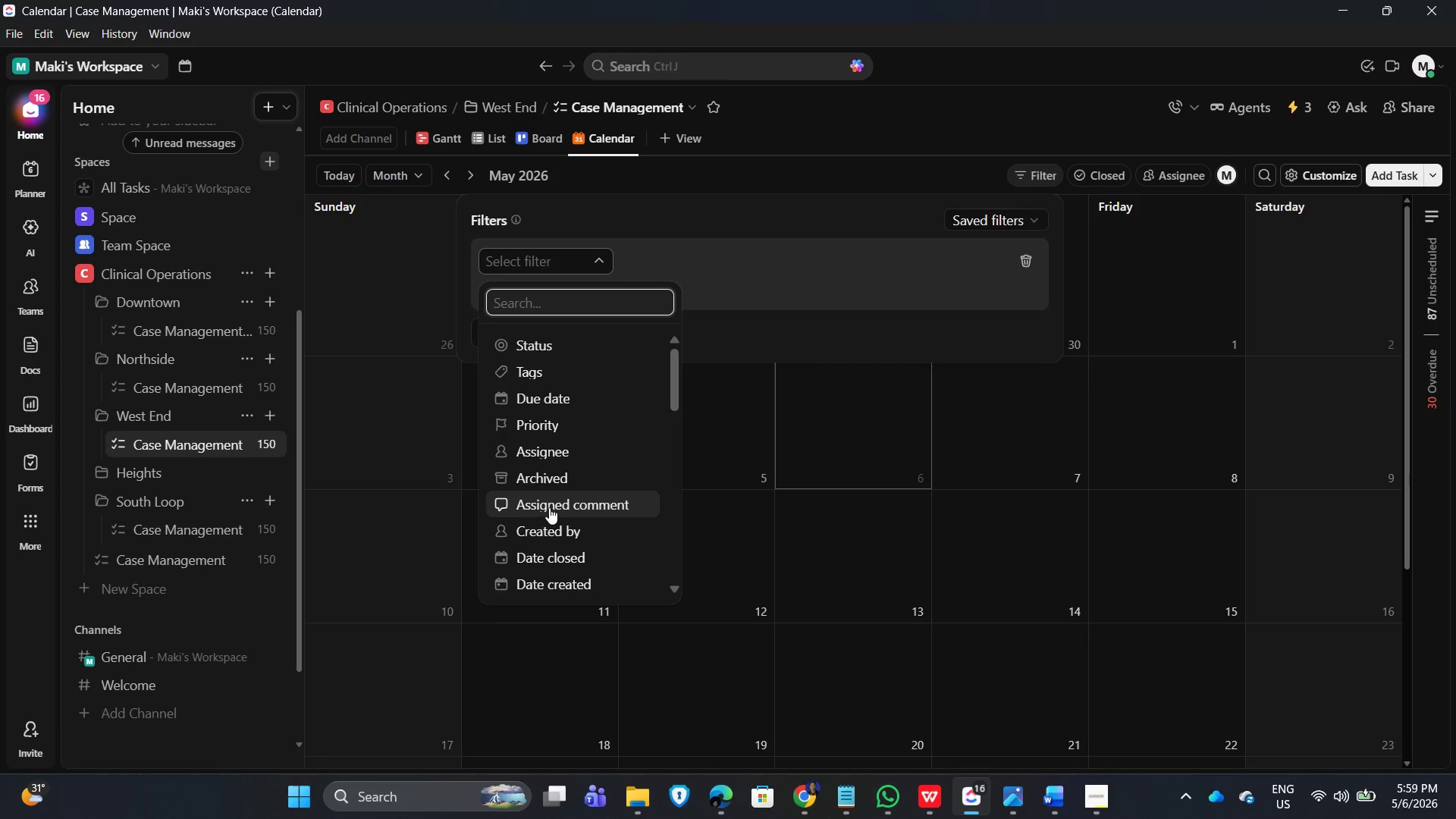 
wait(5.49)
 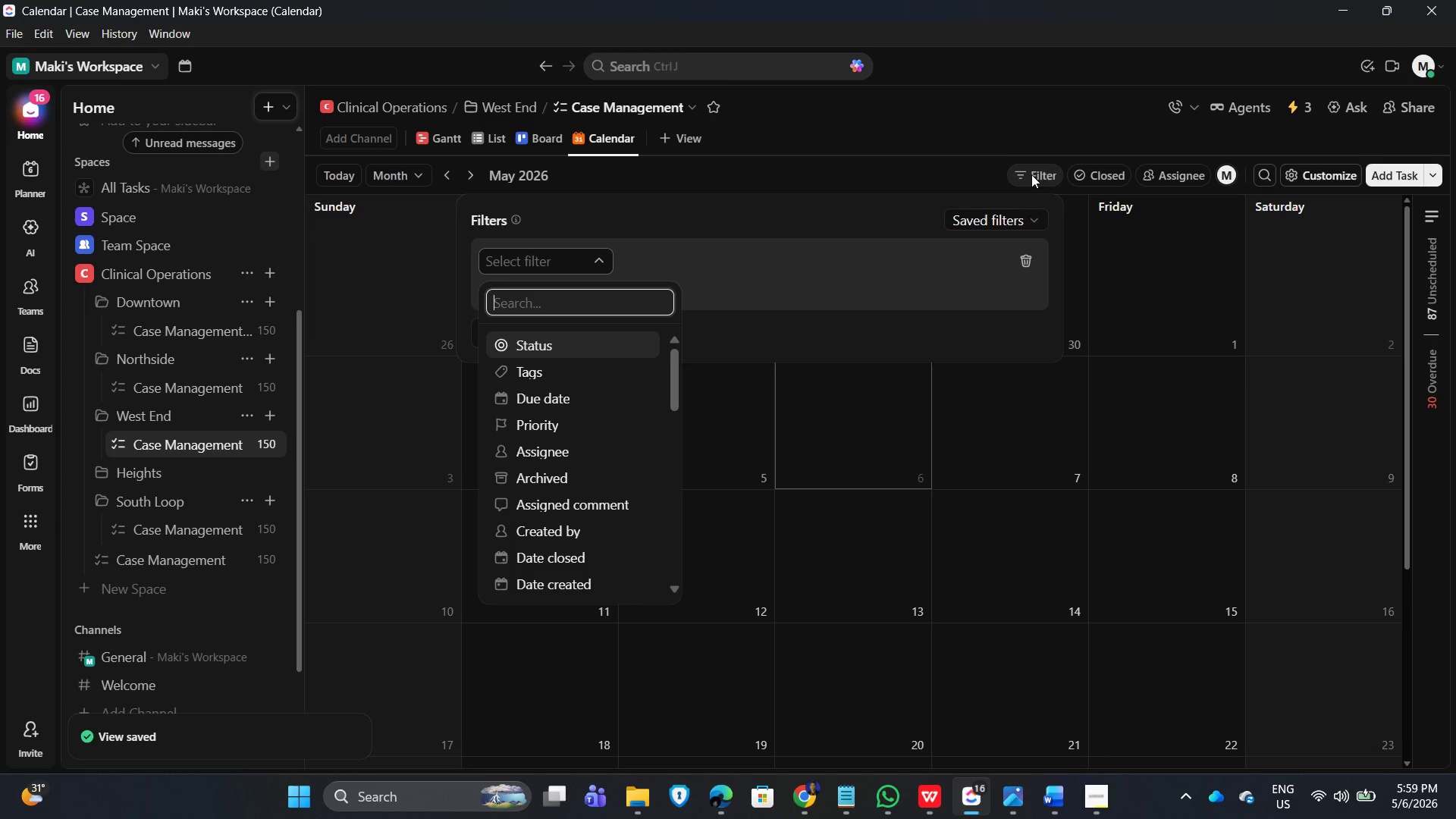 
type(assig)
 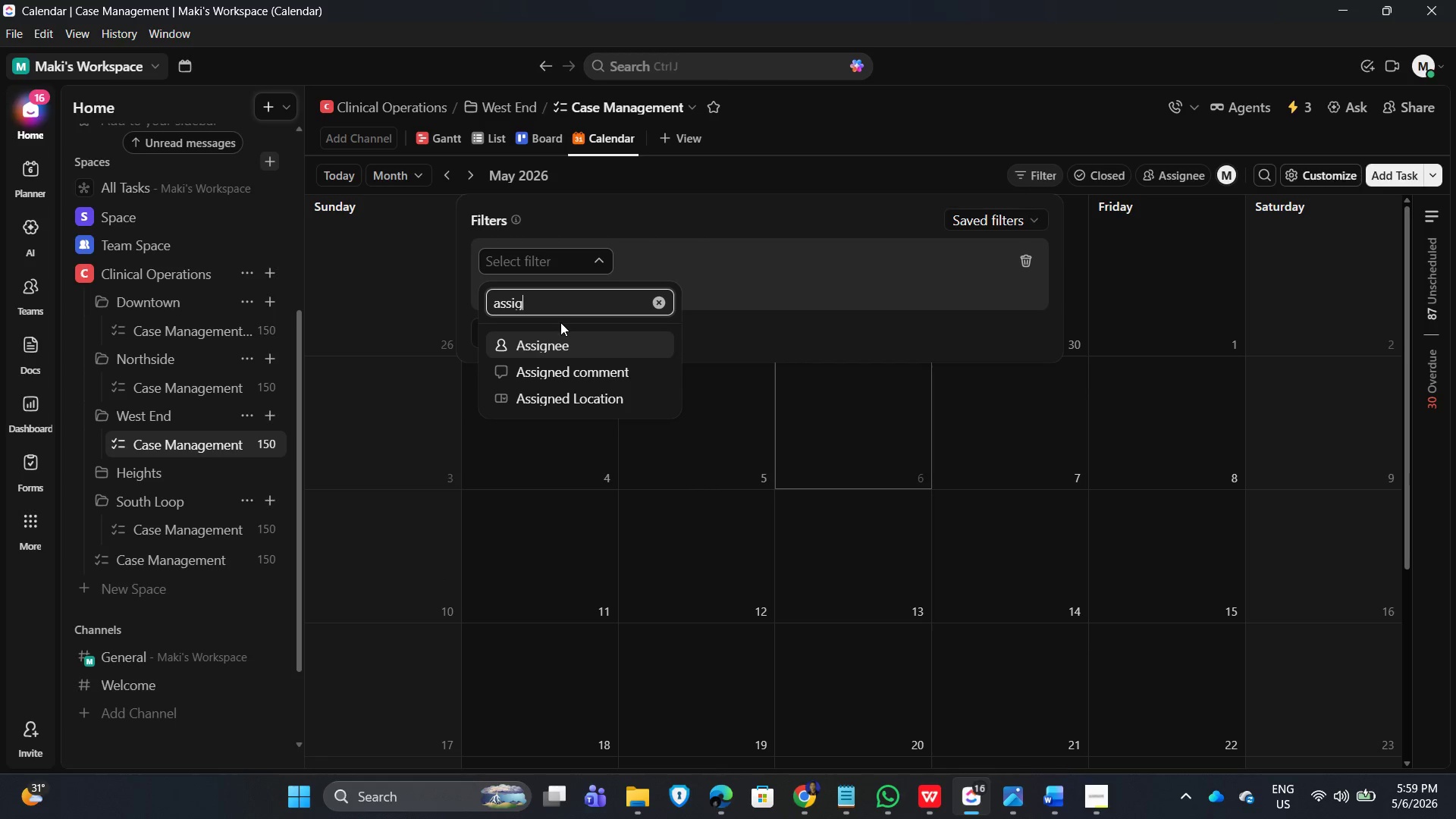 
left_click([577, 403])
 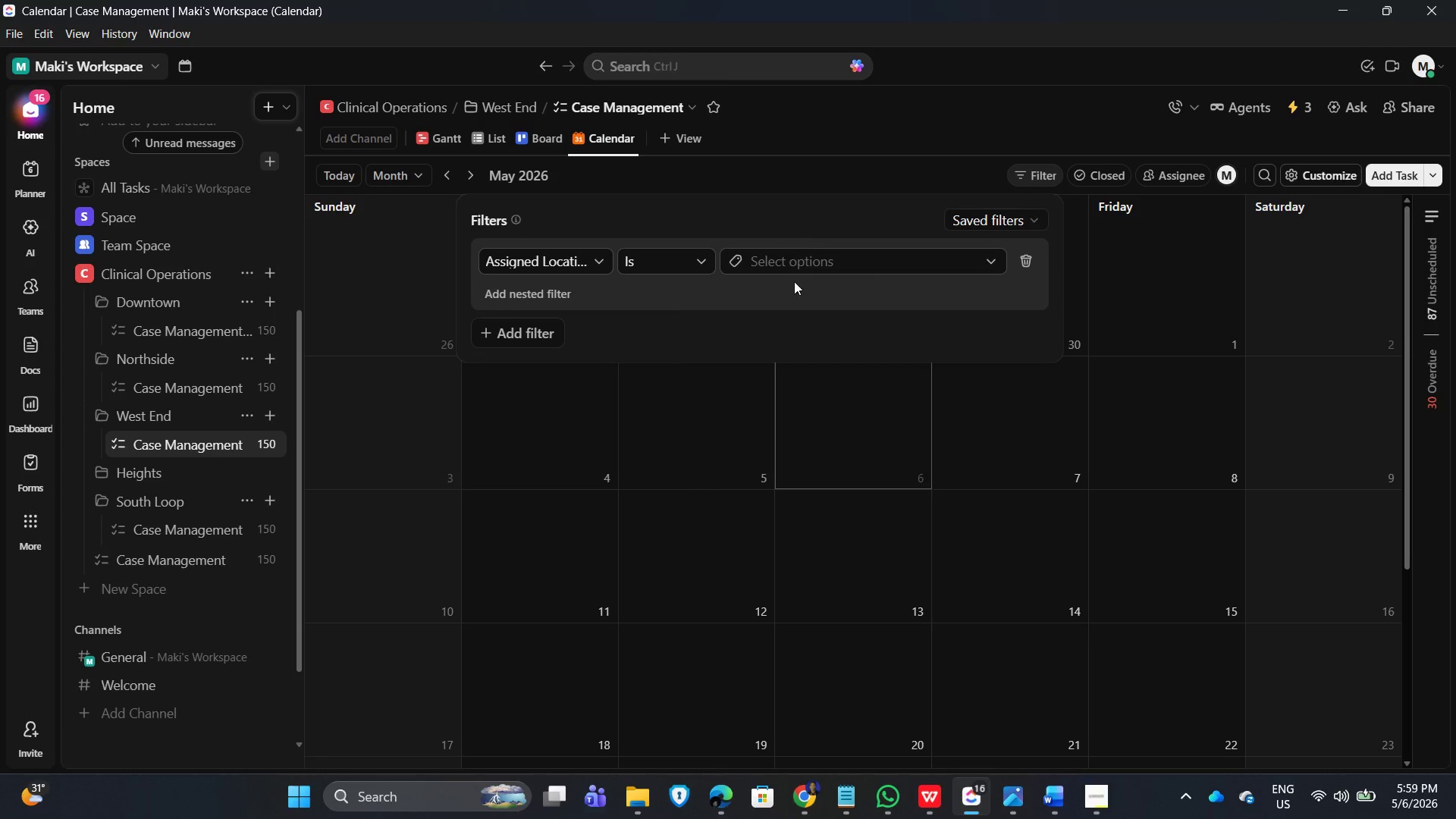 
left_click([854, 258])
 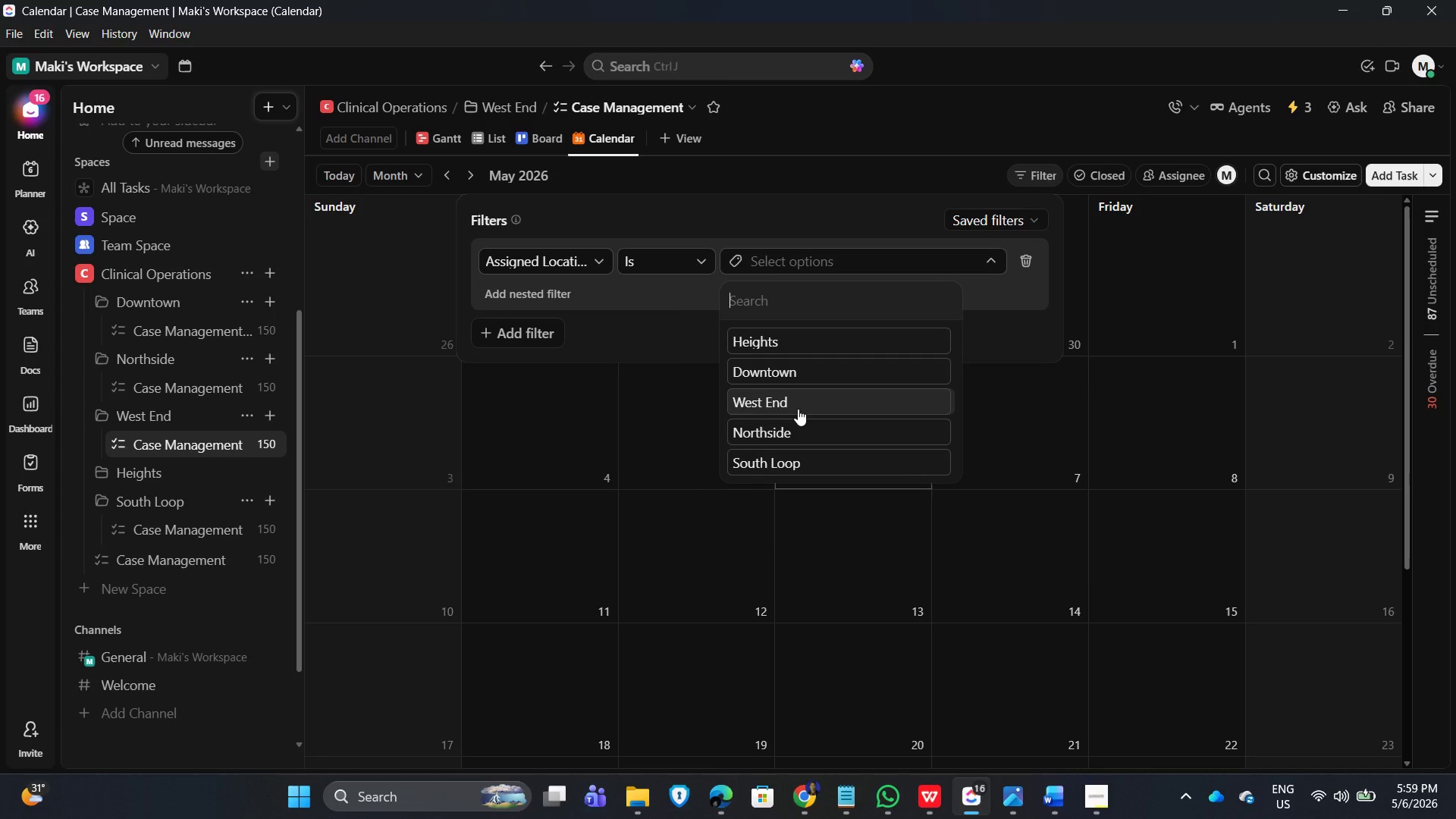 
left_click([798, 409])
 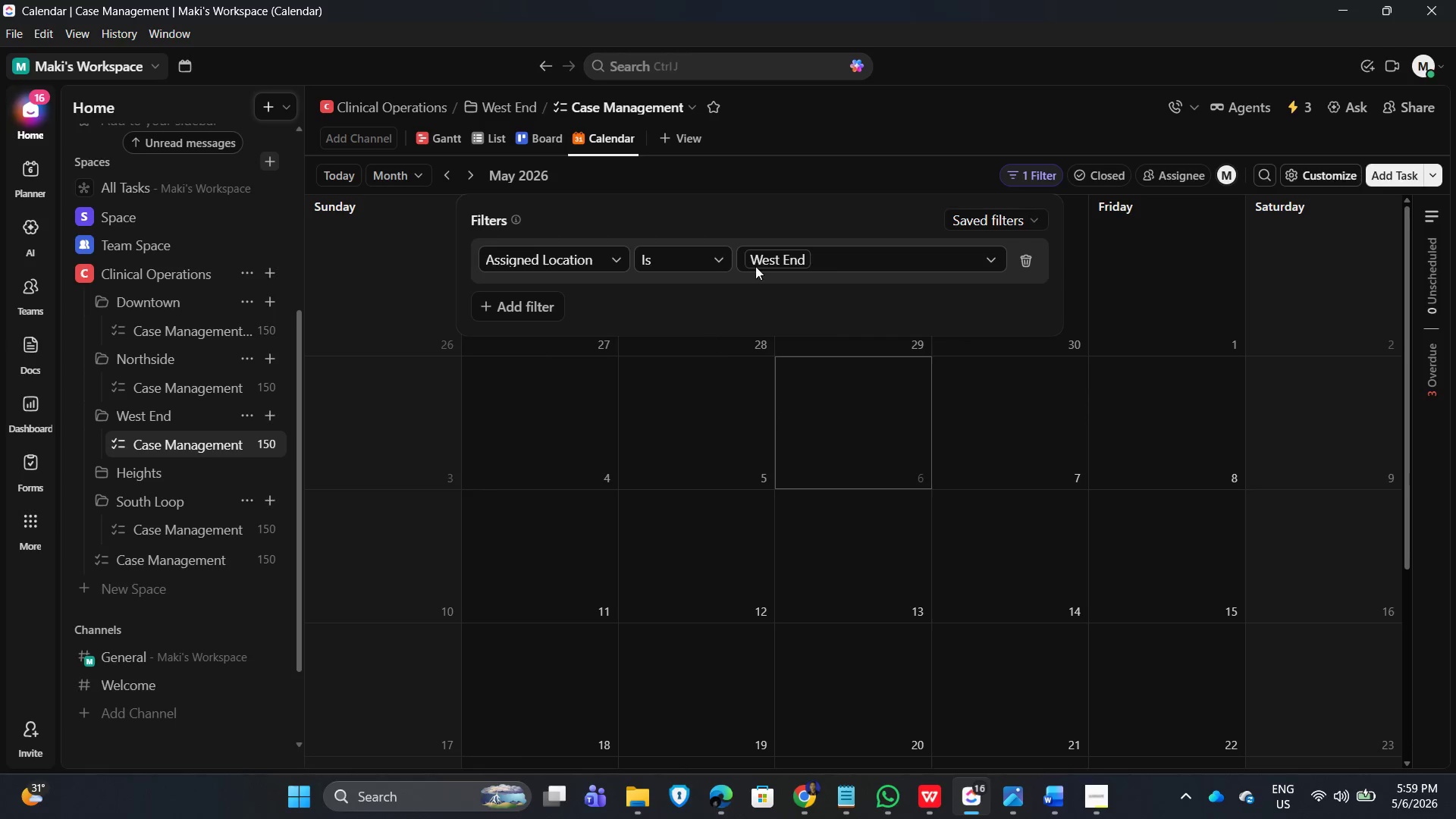 
left_click([874, 114])
 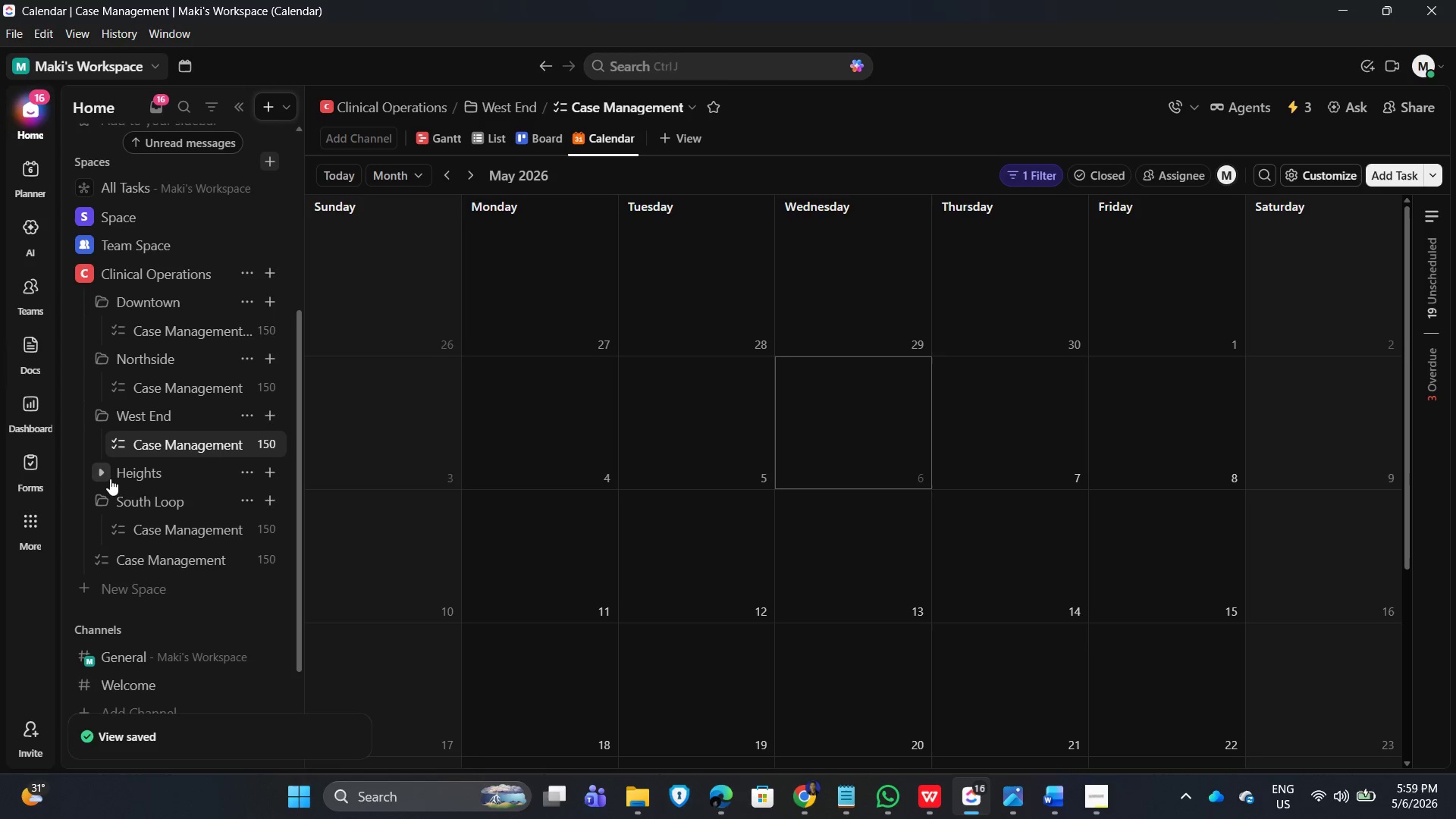 
left_click([99, 472])
 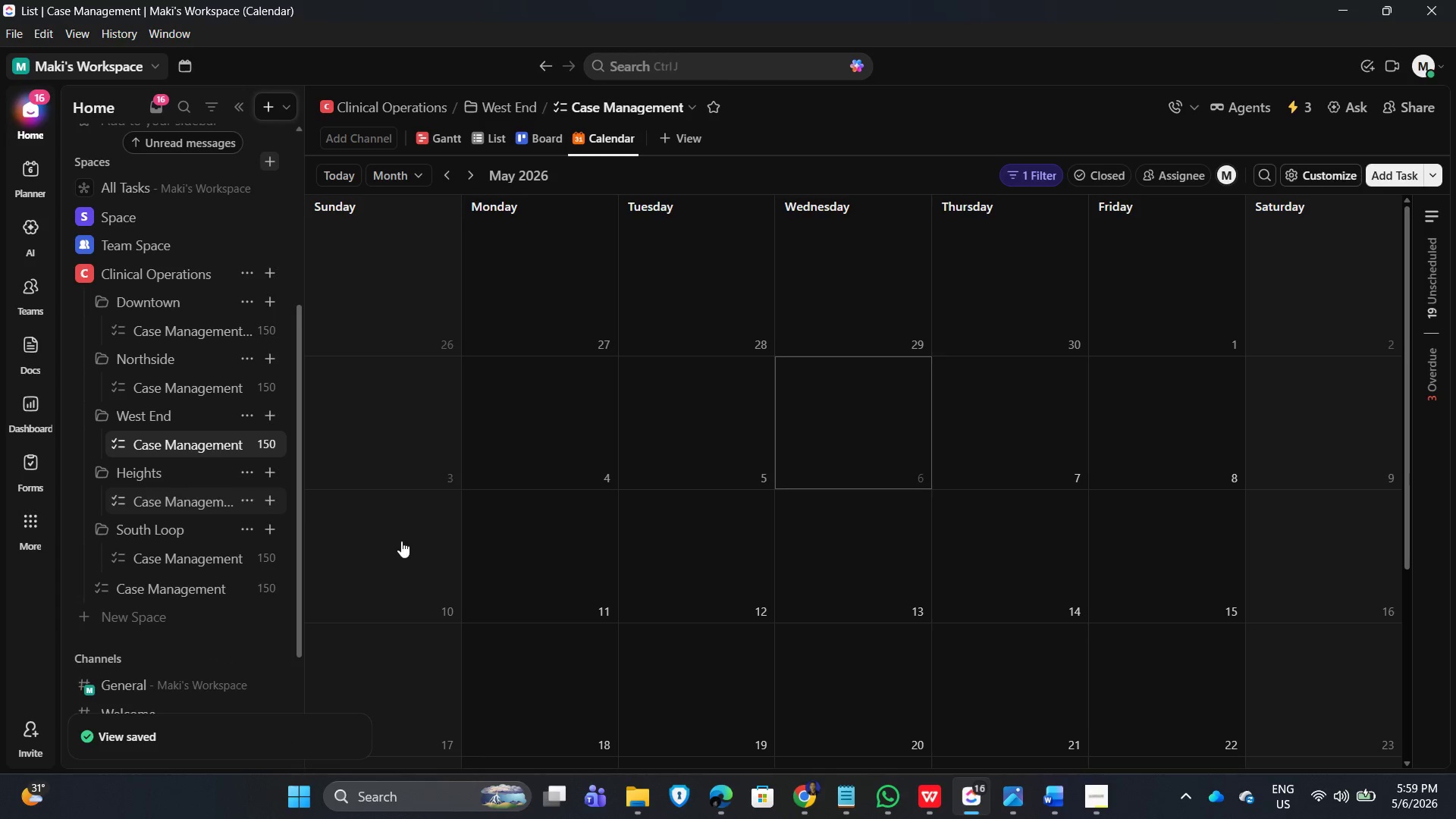 
mouse_move([603, 546])
 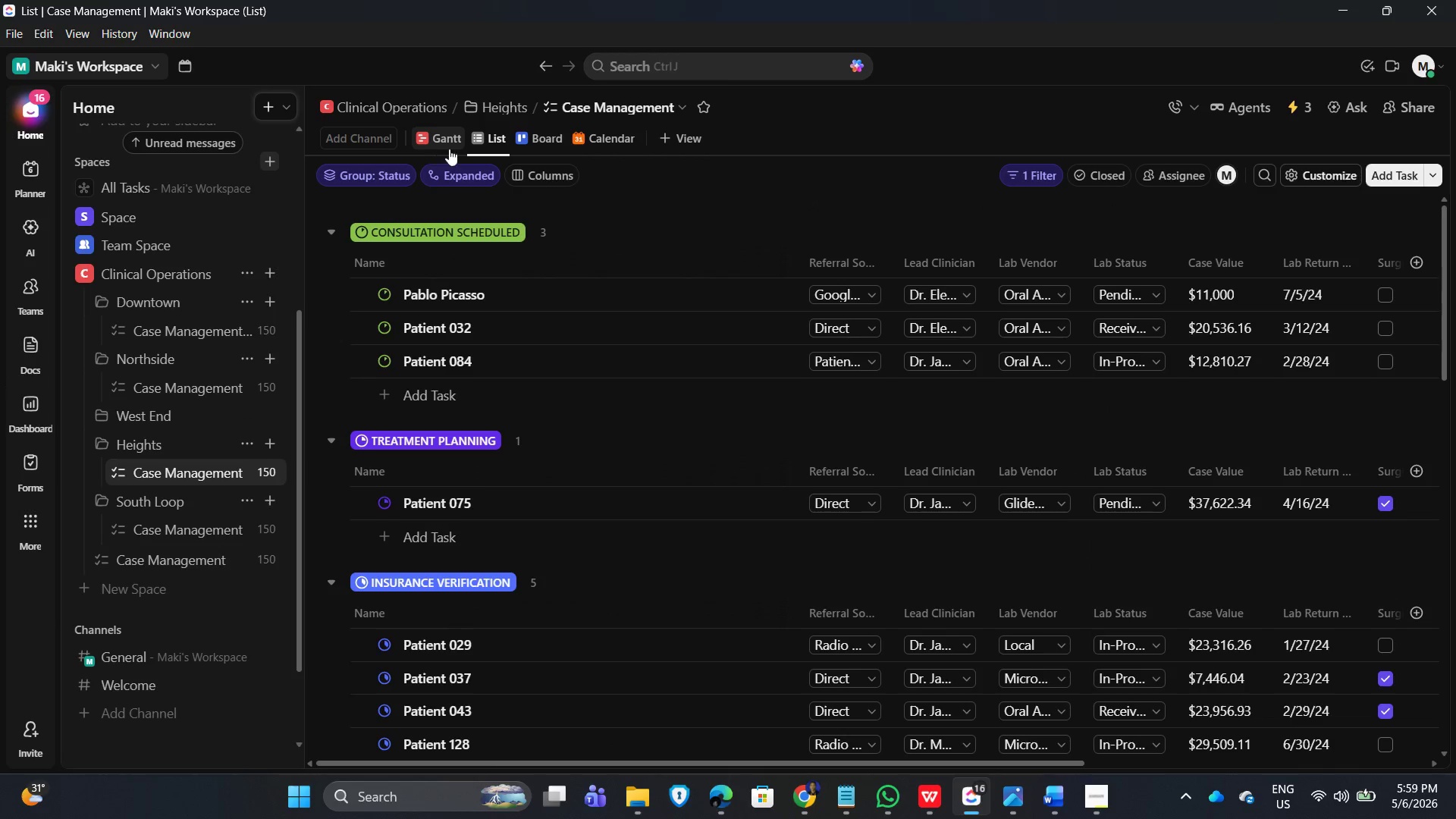 
mouse_move([1017, 194])
 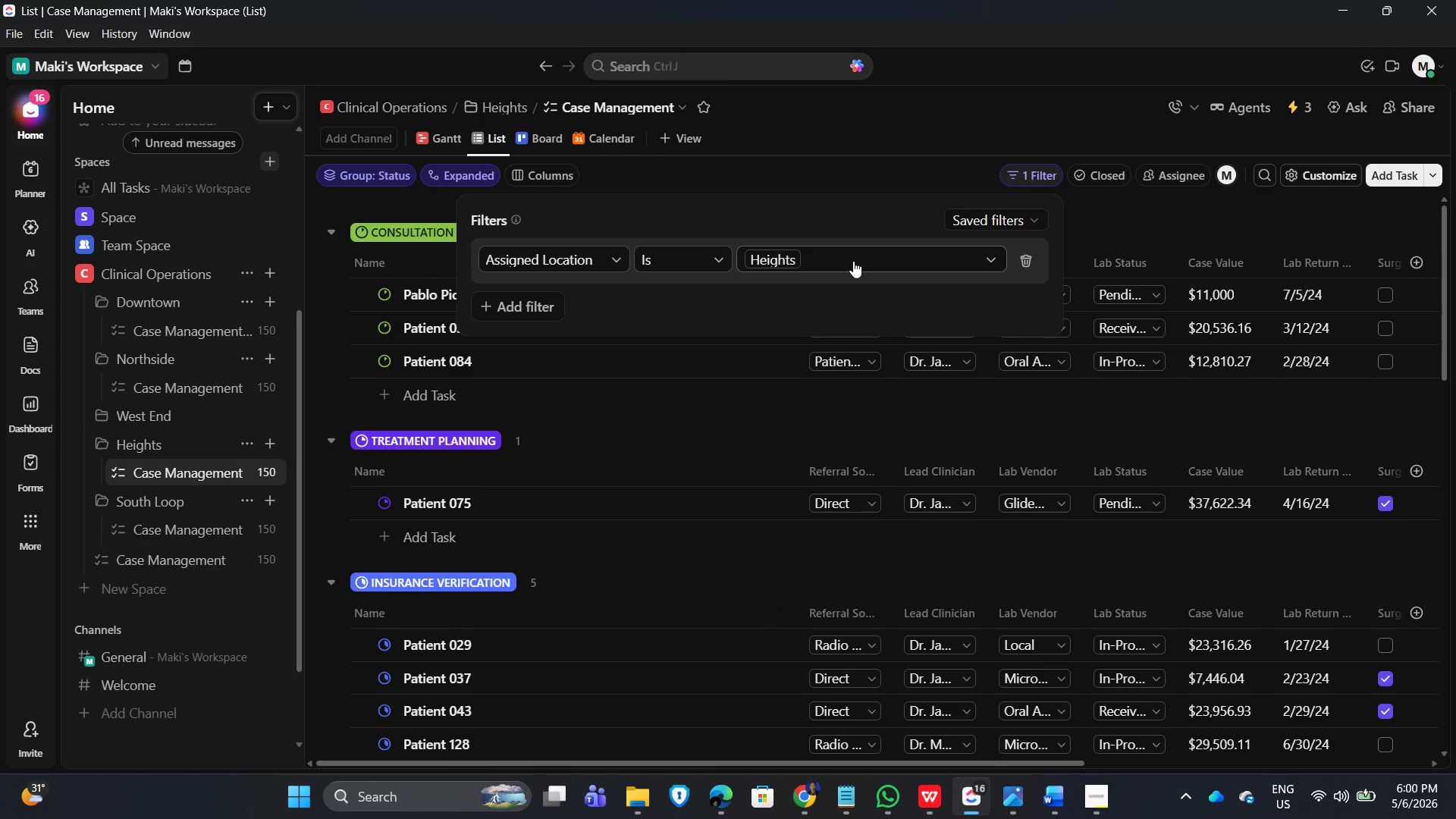 
left_click([956, 144])
 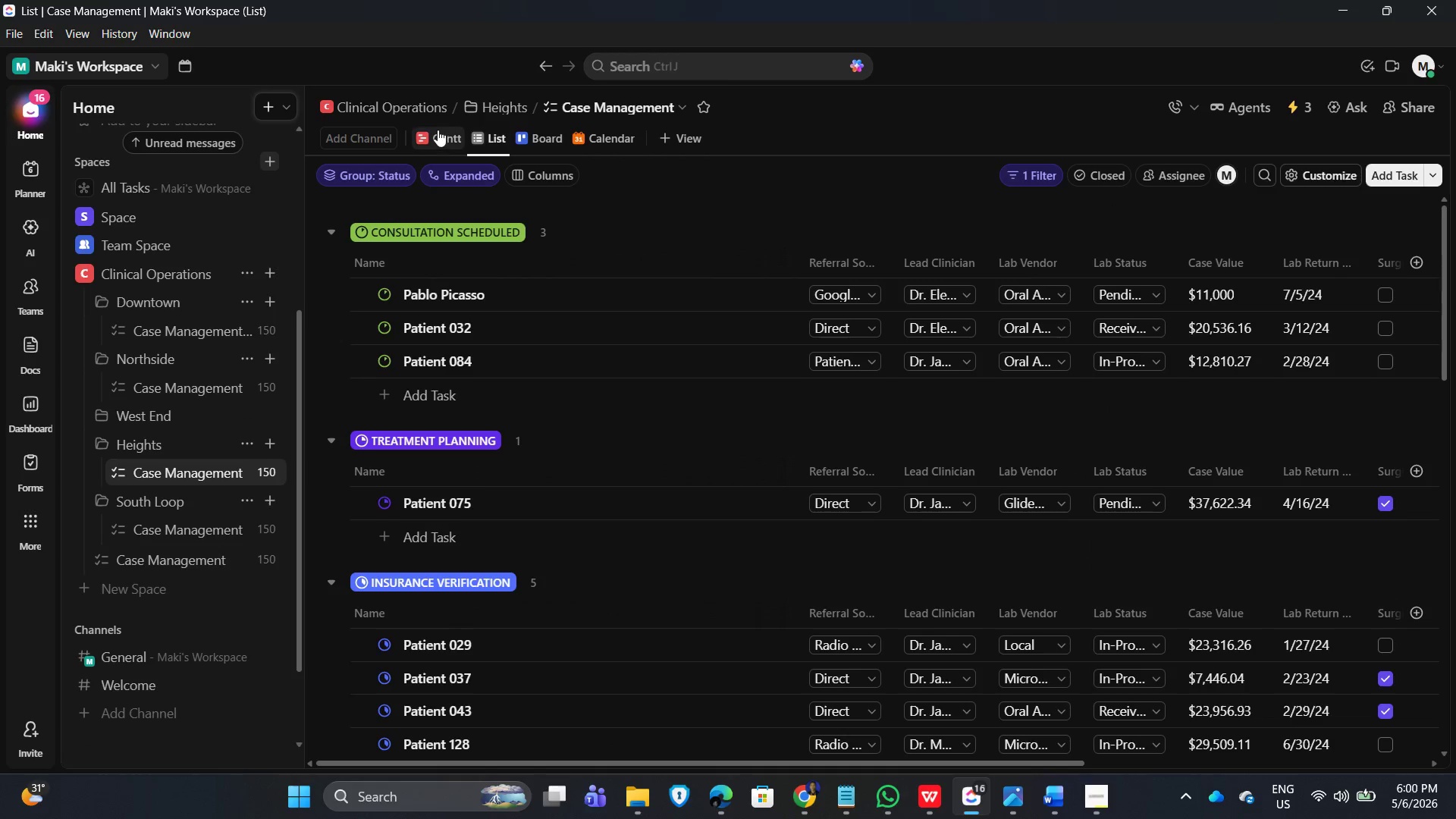 
left_click([438, 130])
 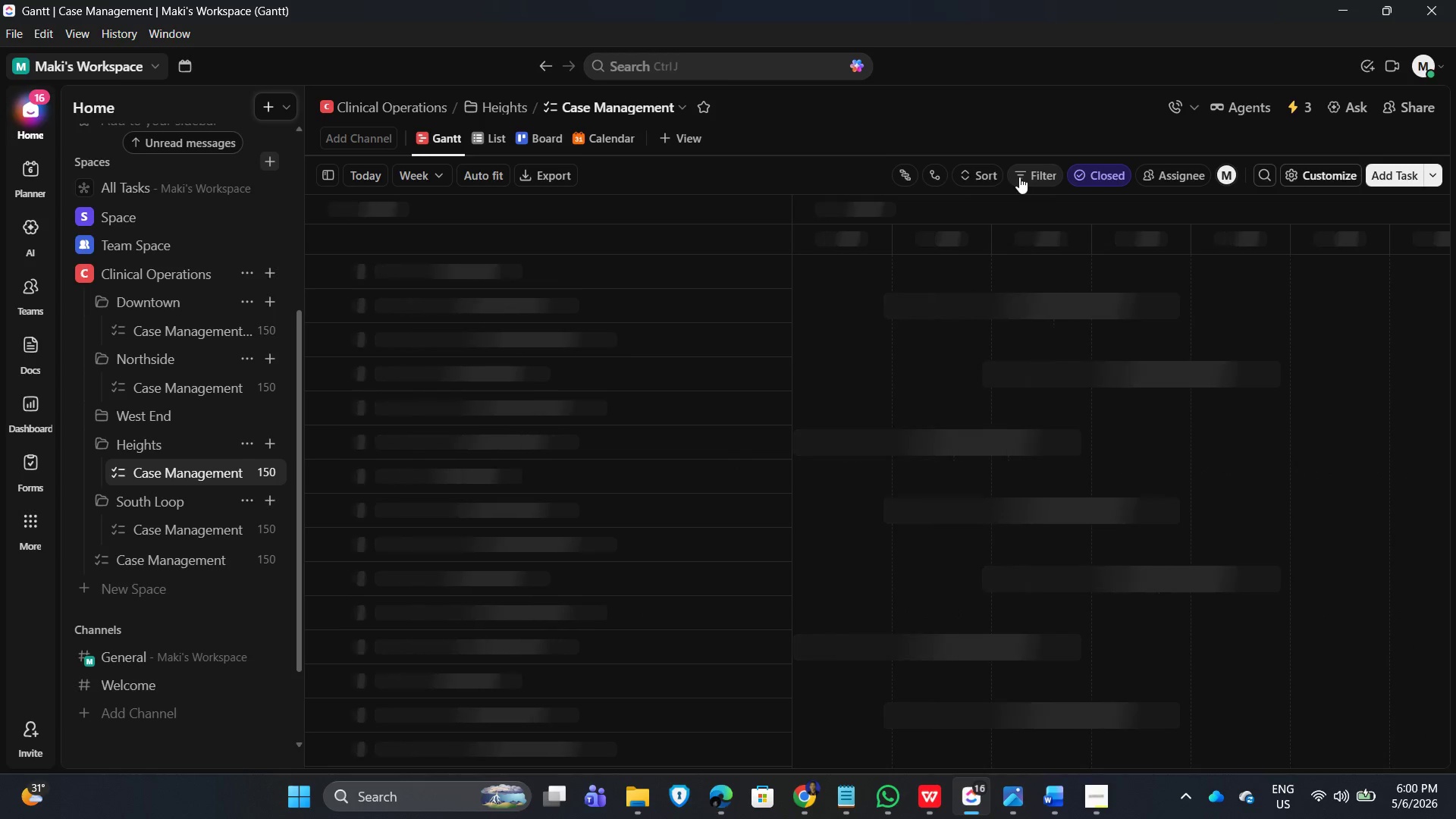 
left_click([1031, 174])
 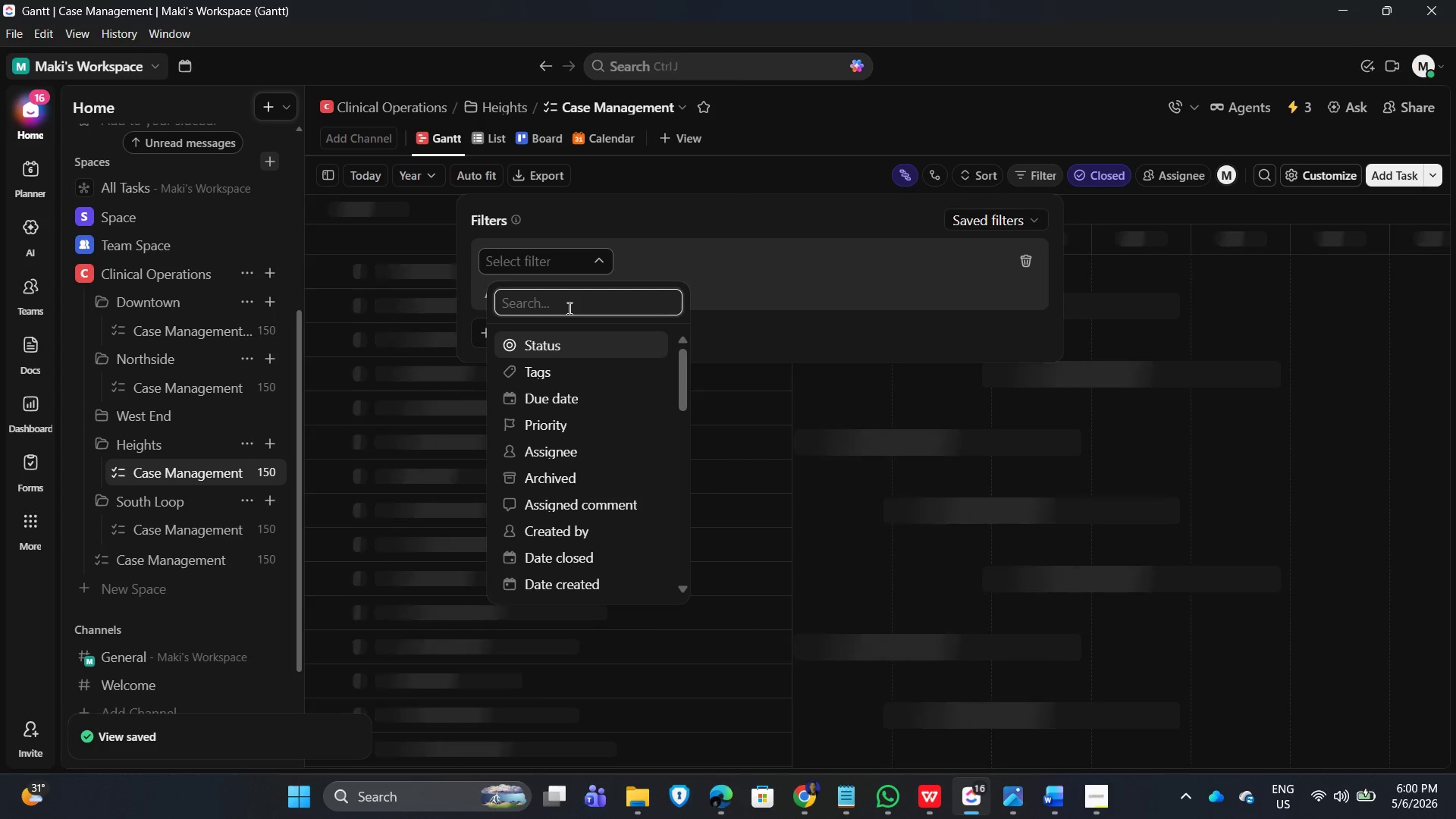 
type(assigne)
 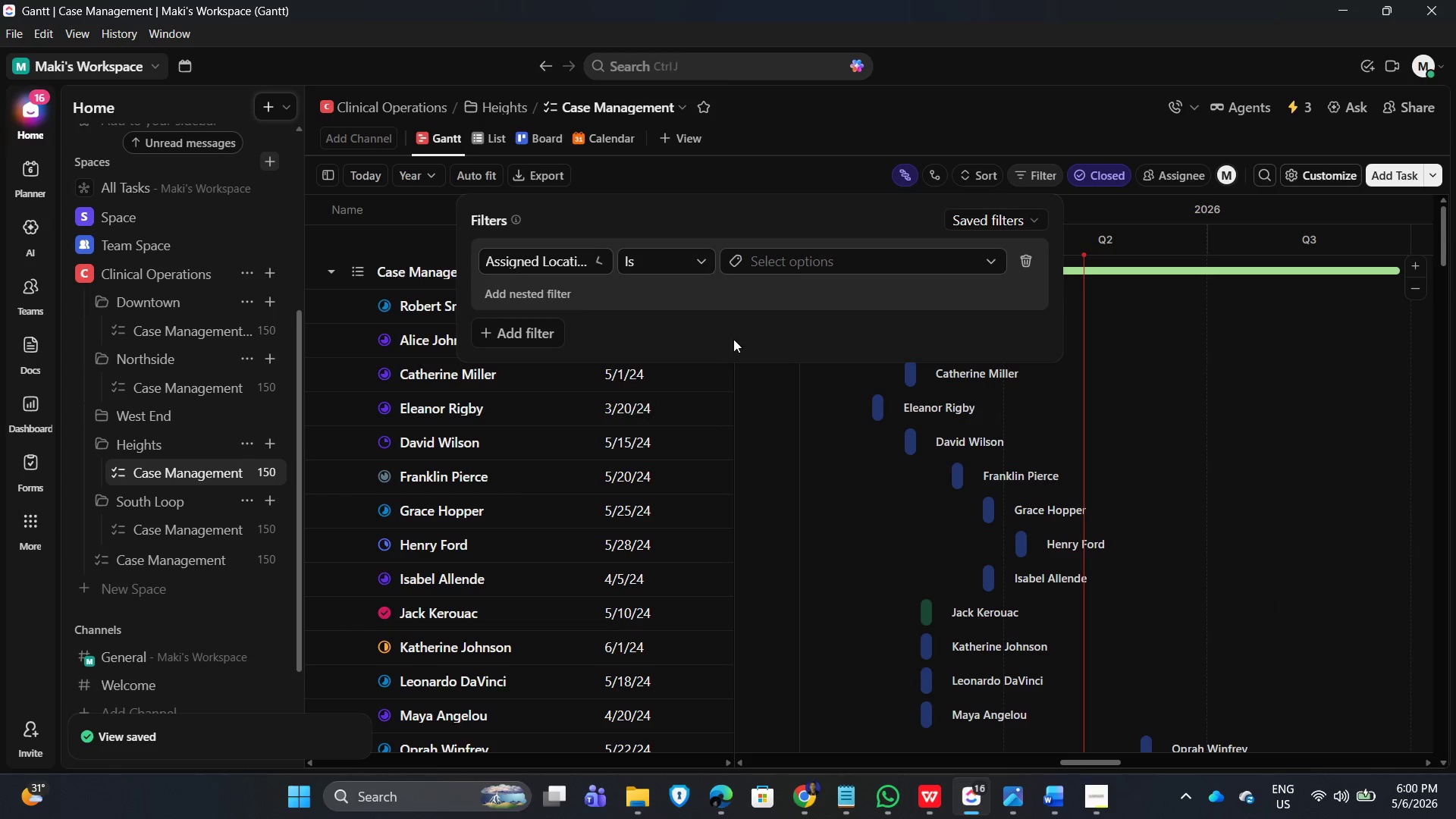 
left_click([908, 262])
 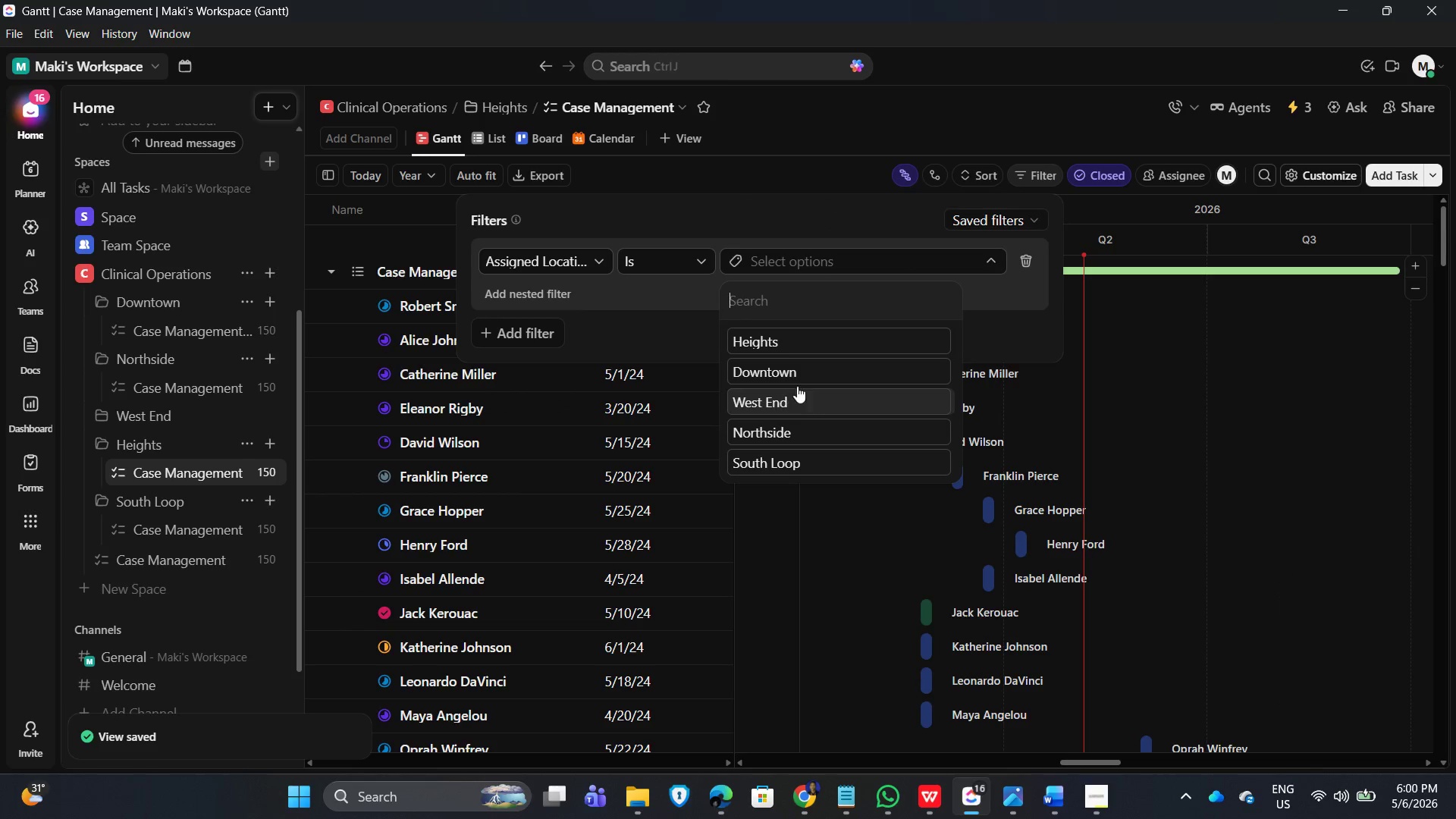 
left_click([840, 343])
 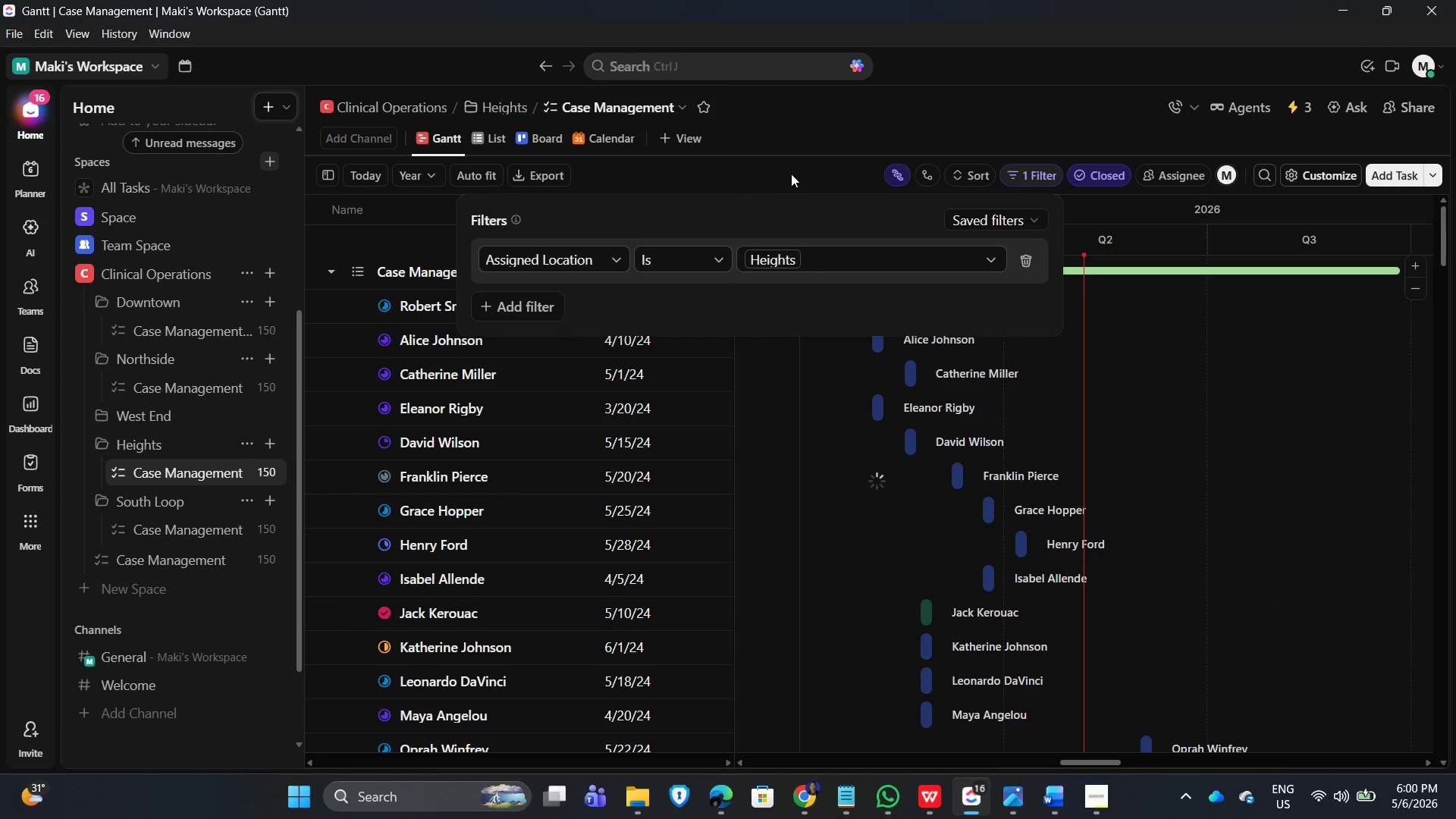 
left_click([795, 171])
 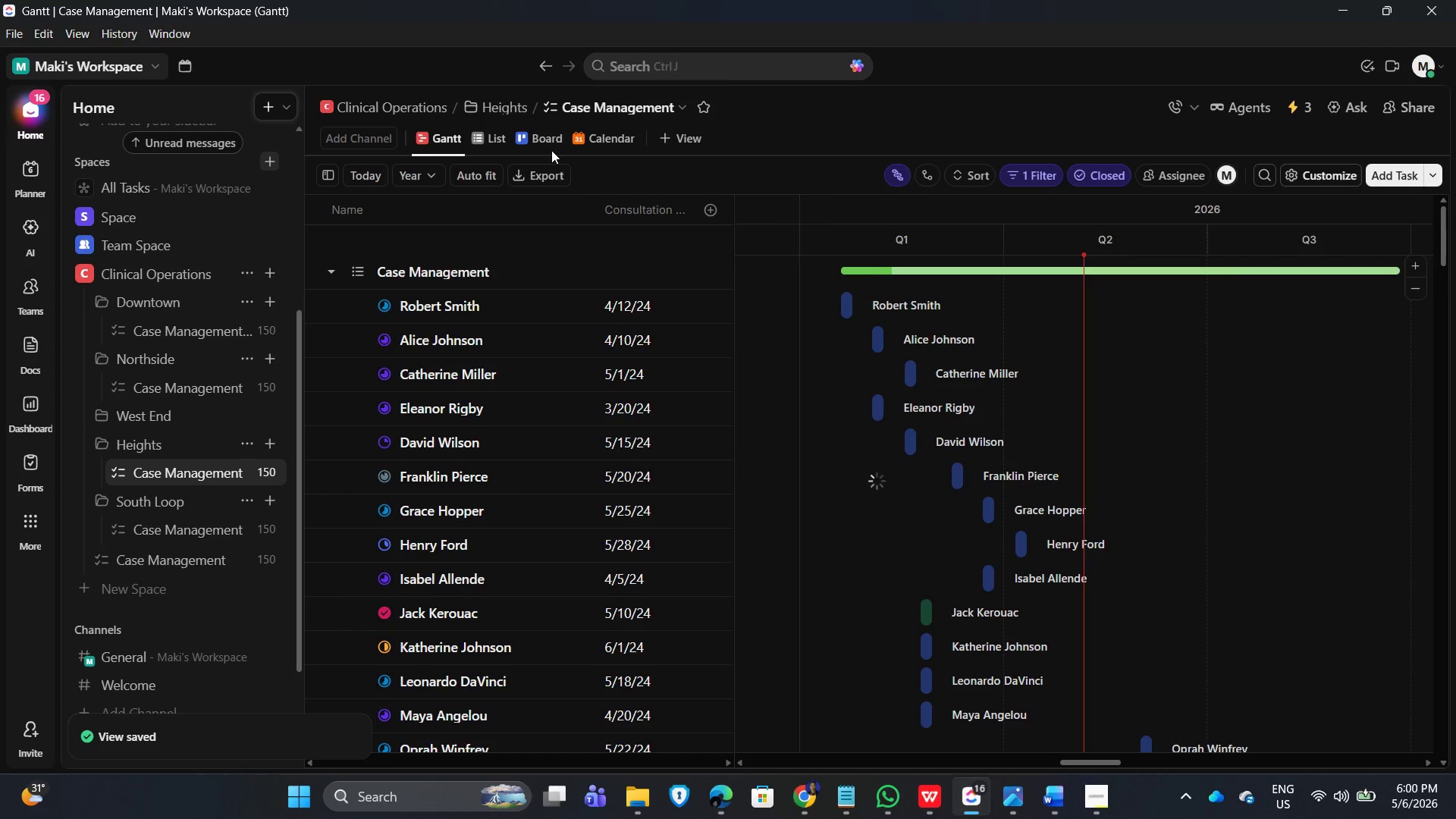 
left_click([541, 142])
 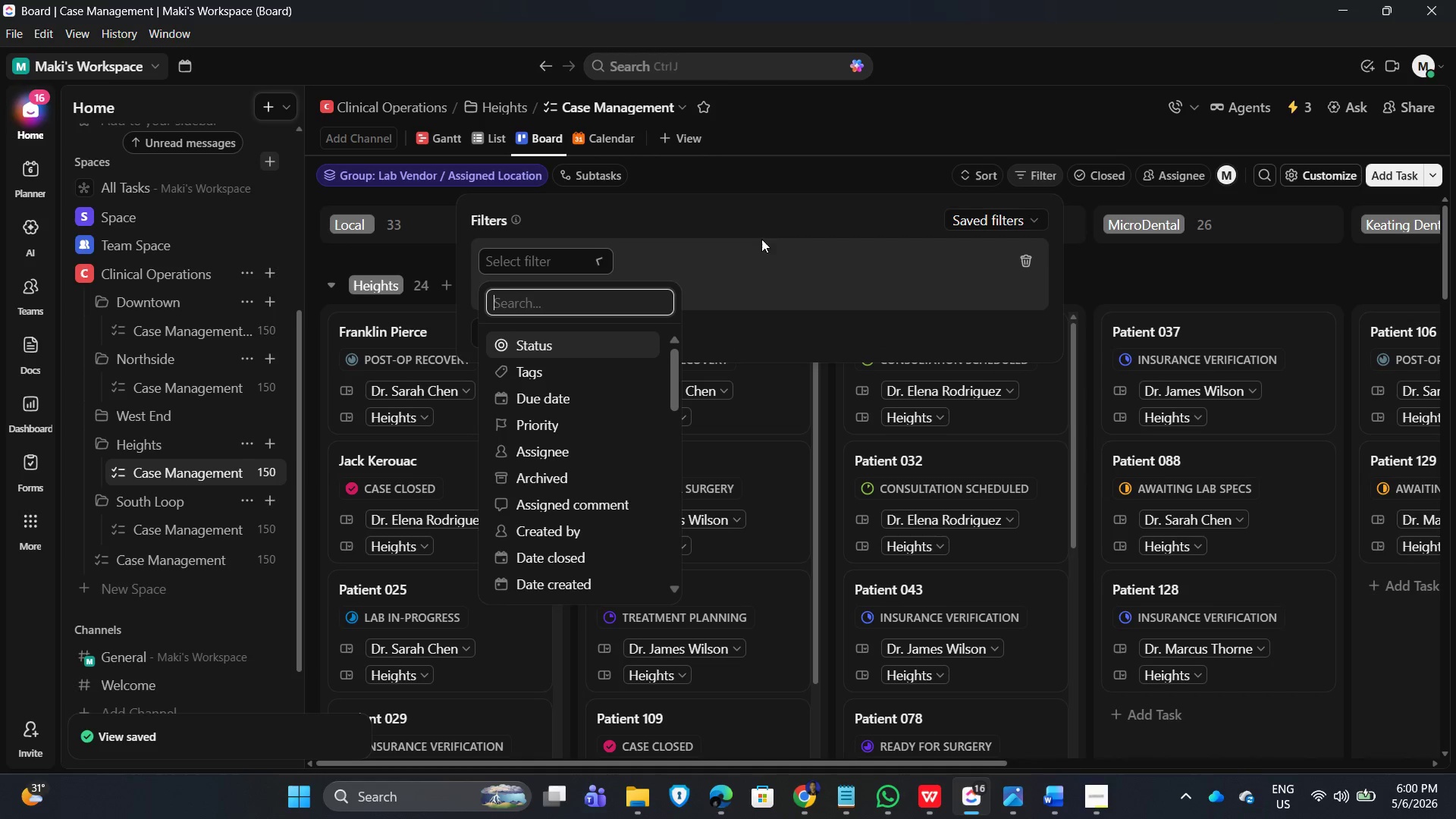 
type(assign)